 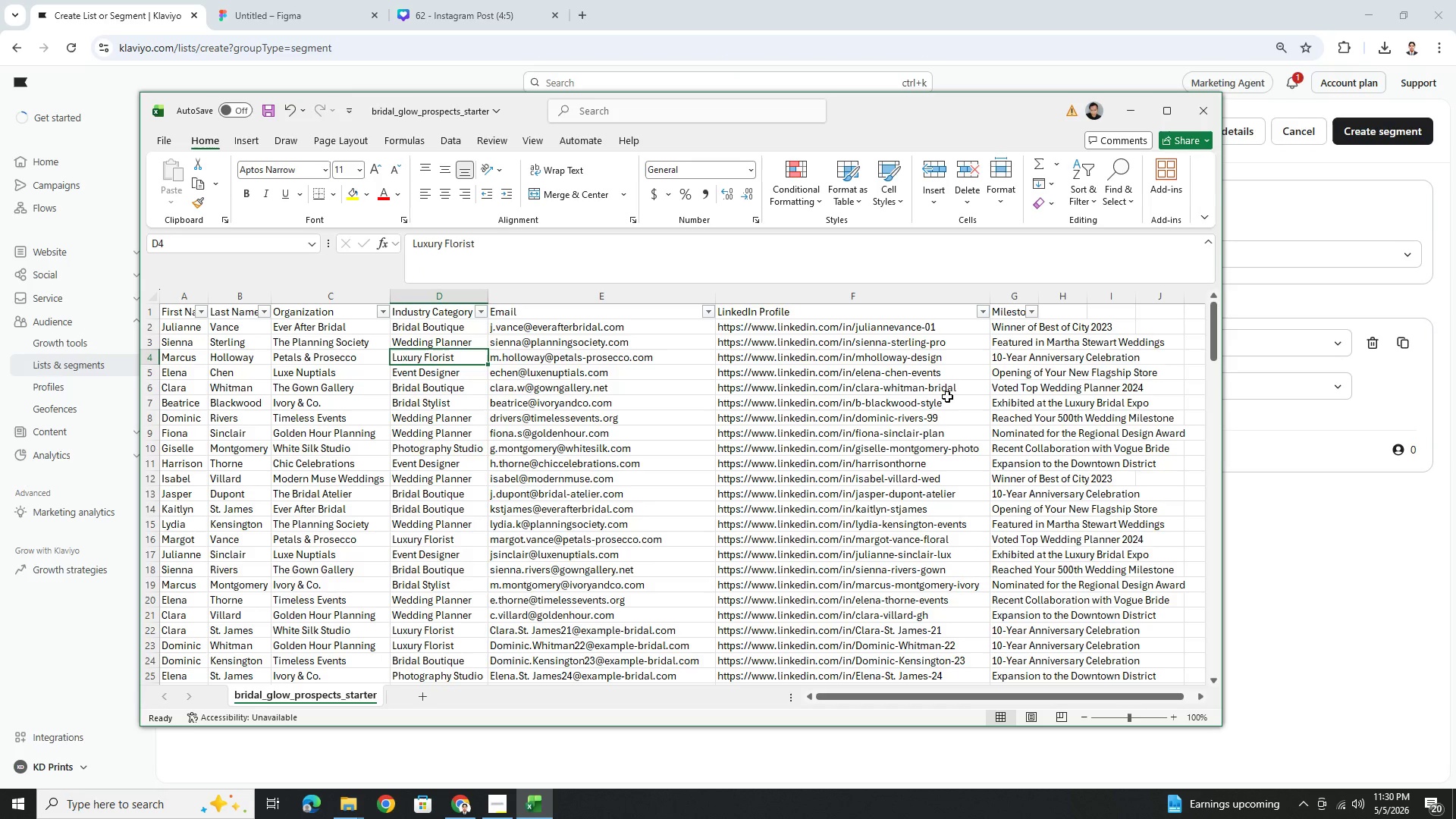 
scroll: coordinate [946, 397], scroll_direction: up, amount: 2.0
 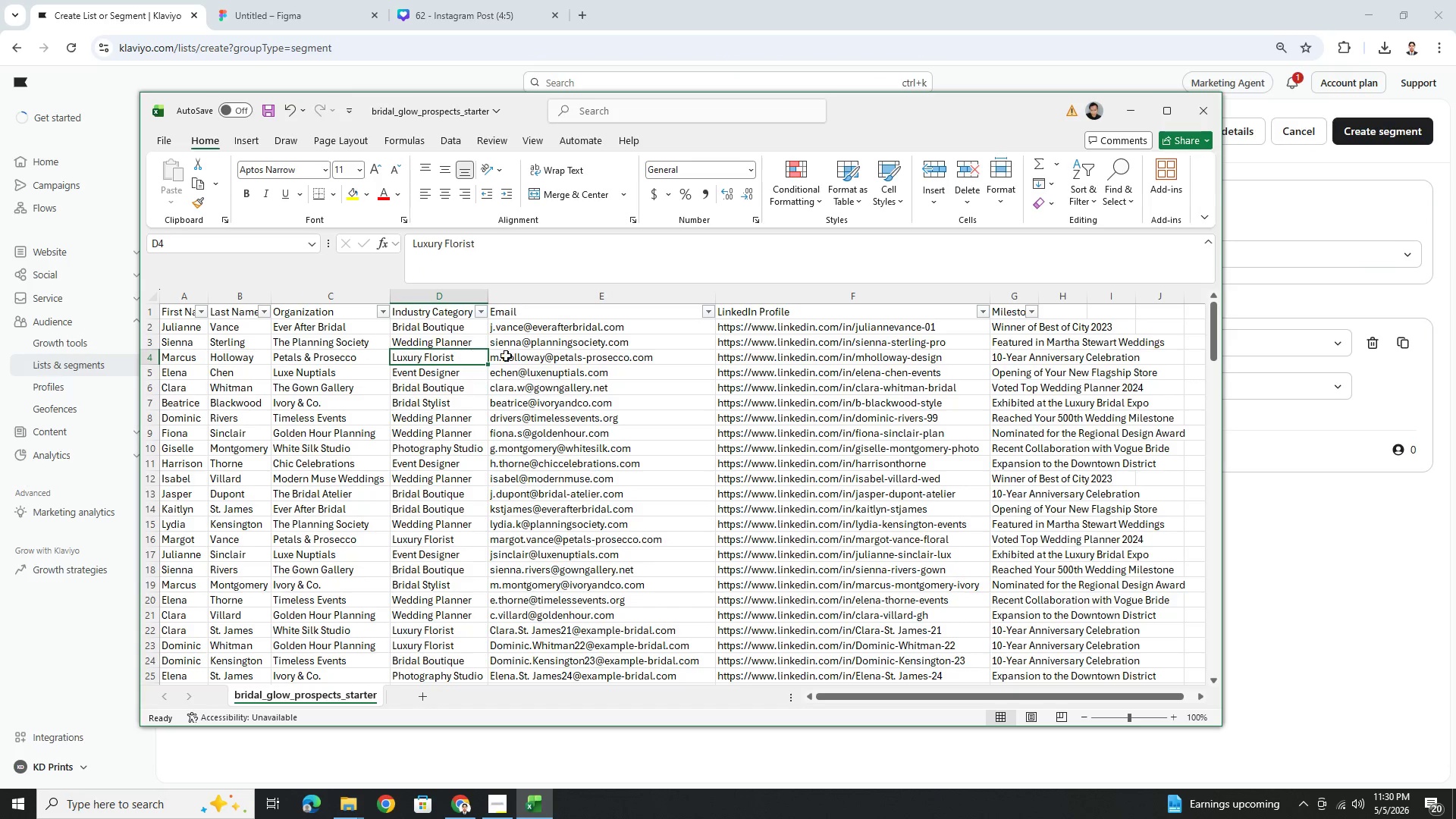 
hold_key(key=AltLeft, duration=1.5)
 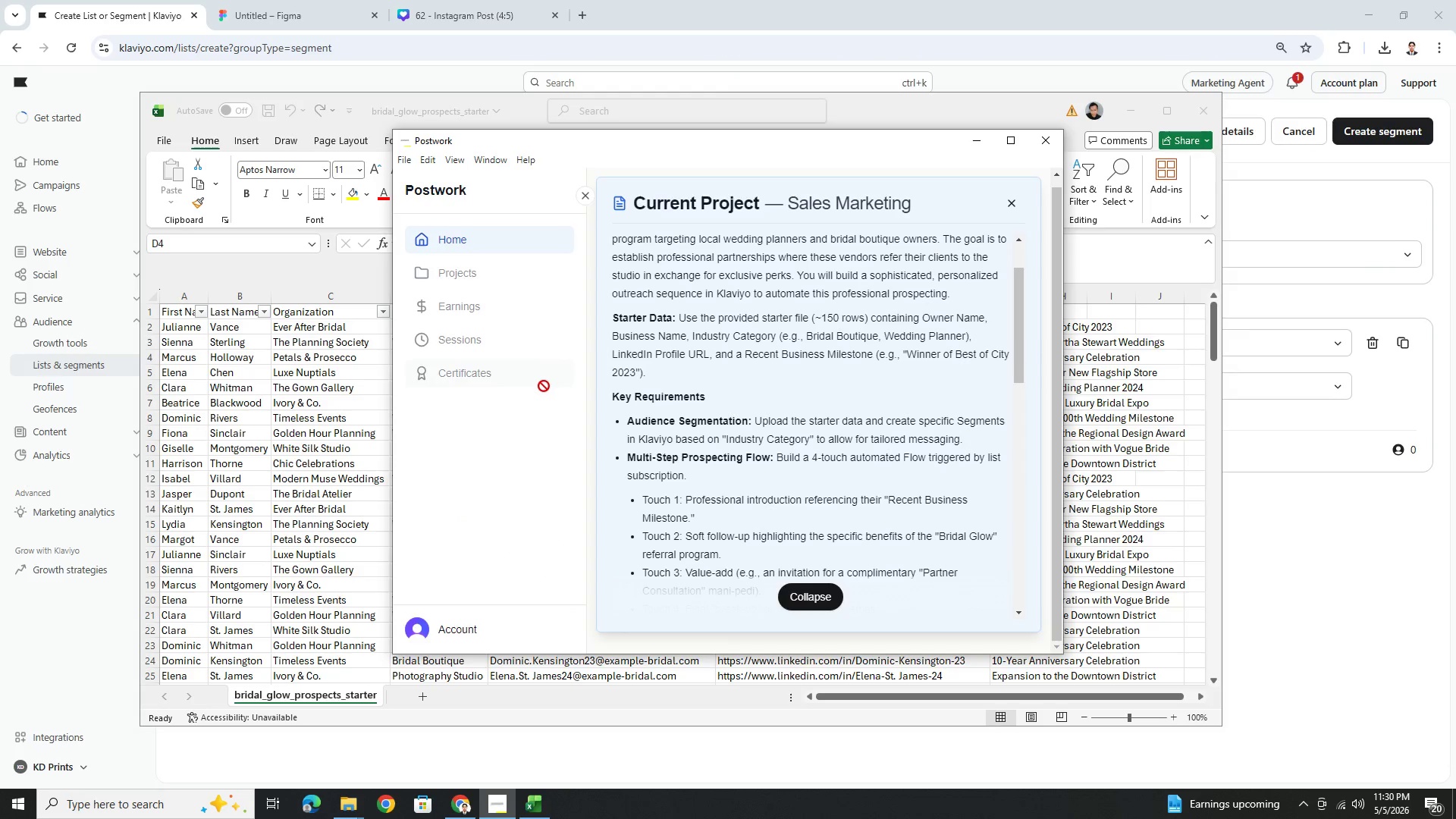 
key(Alt+AltLeft)
 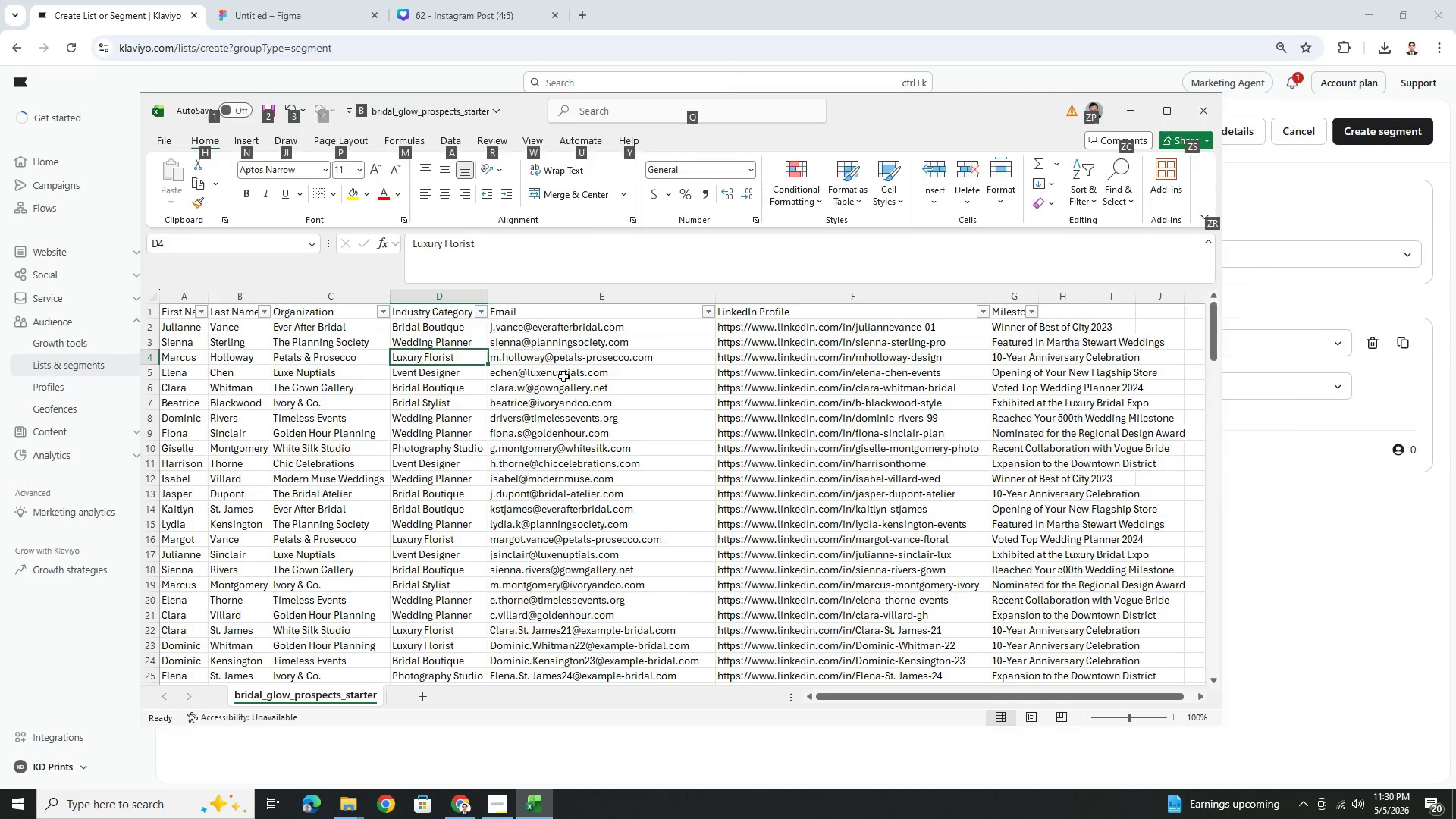 
key(Alt+AltLeft)
 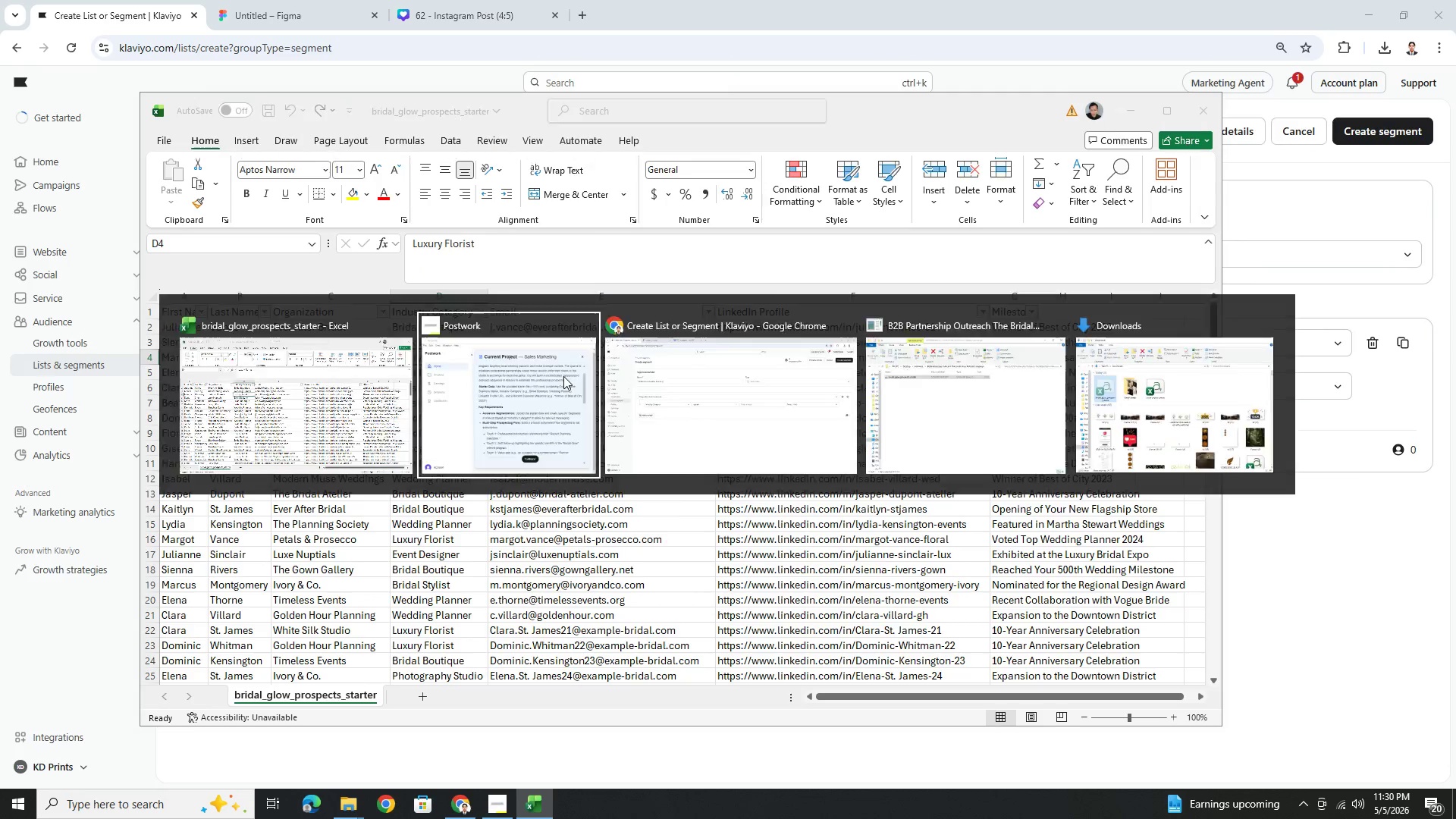 
key(Alt+Tab)
 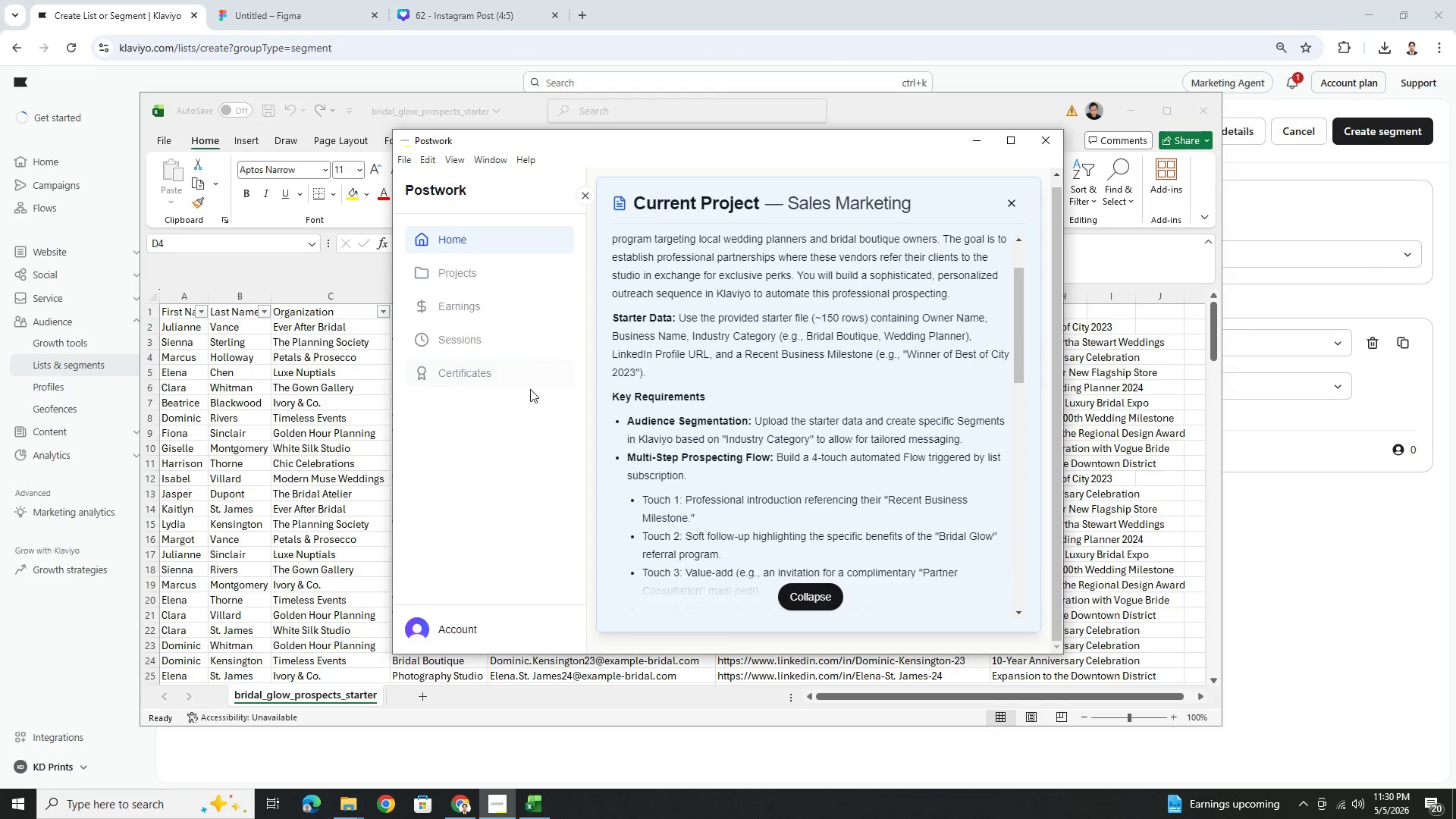 
key(Alt+AltLeft)